 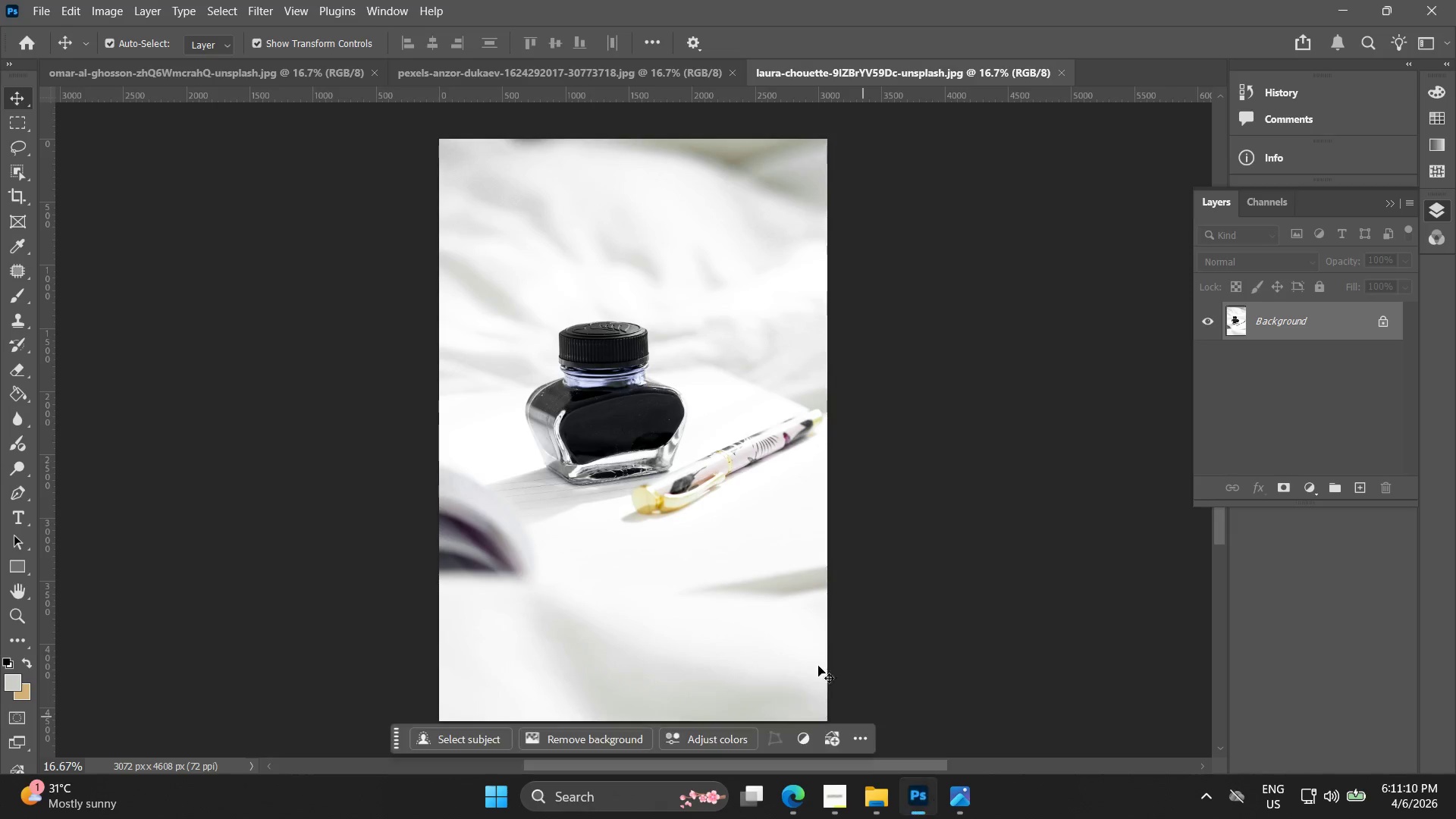 
left_click([33, 16])
 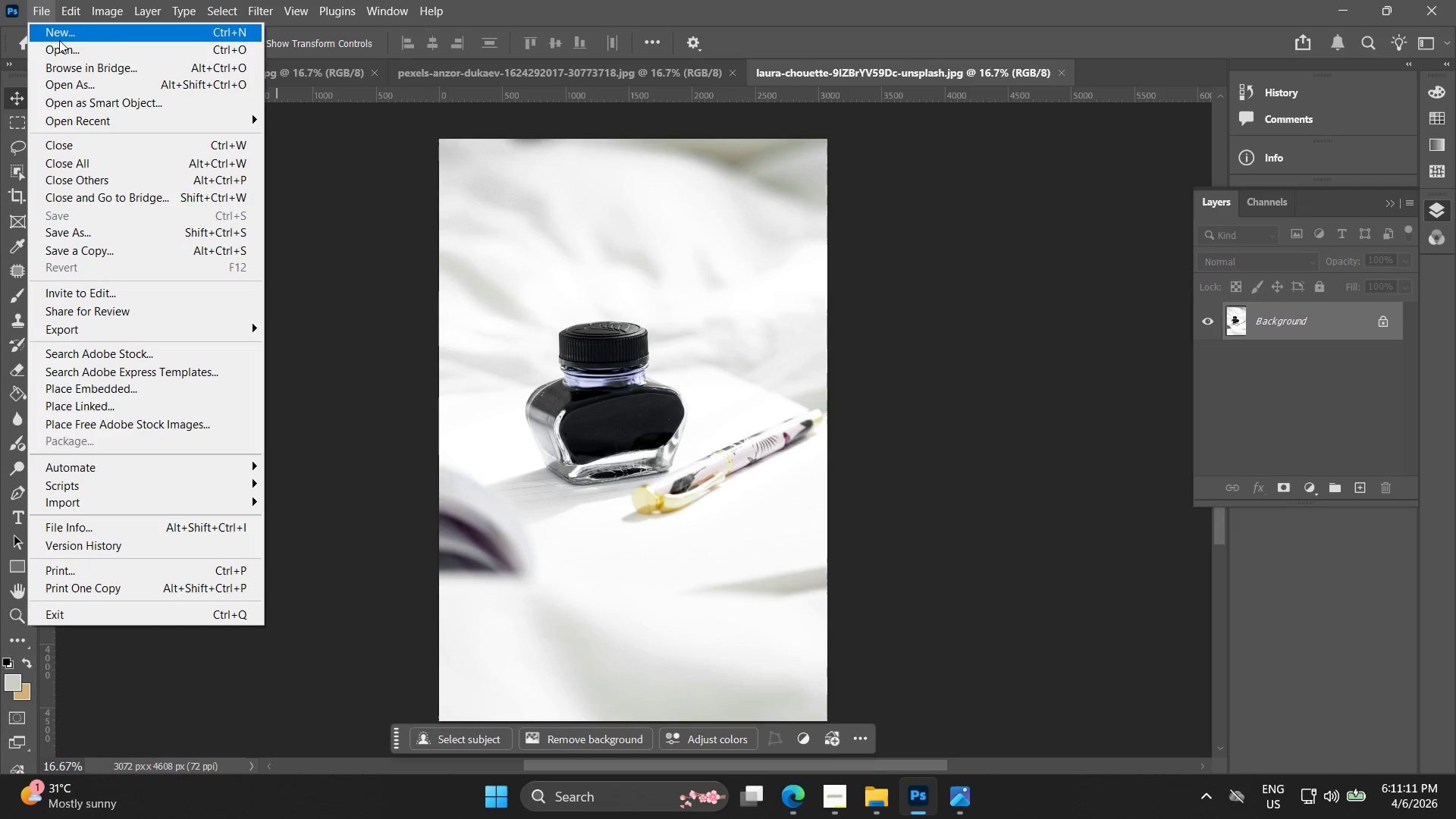 
left_click([59, 40])
 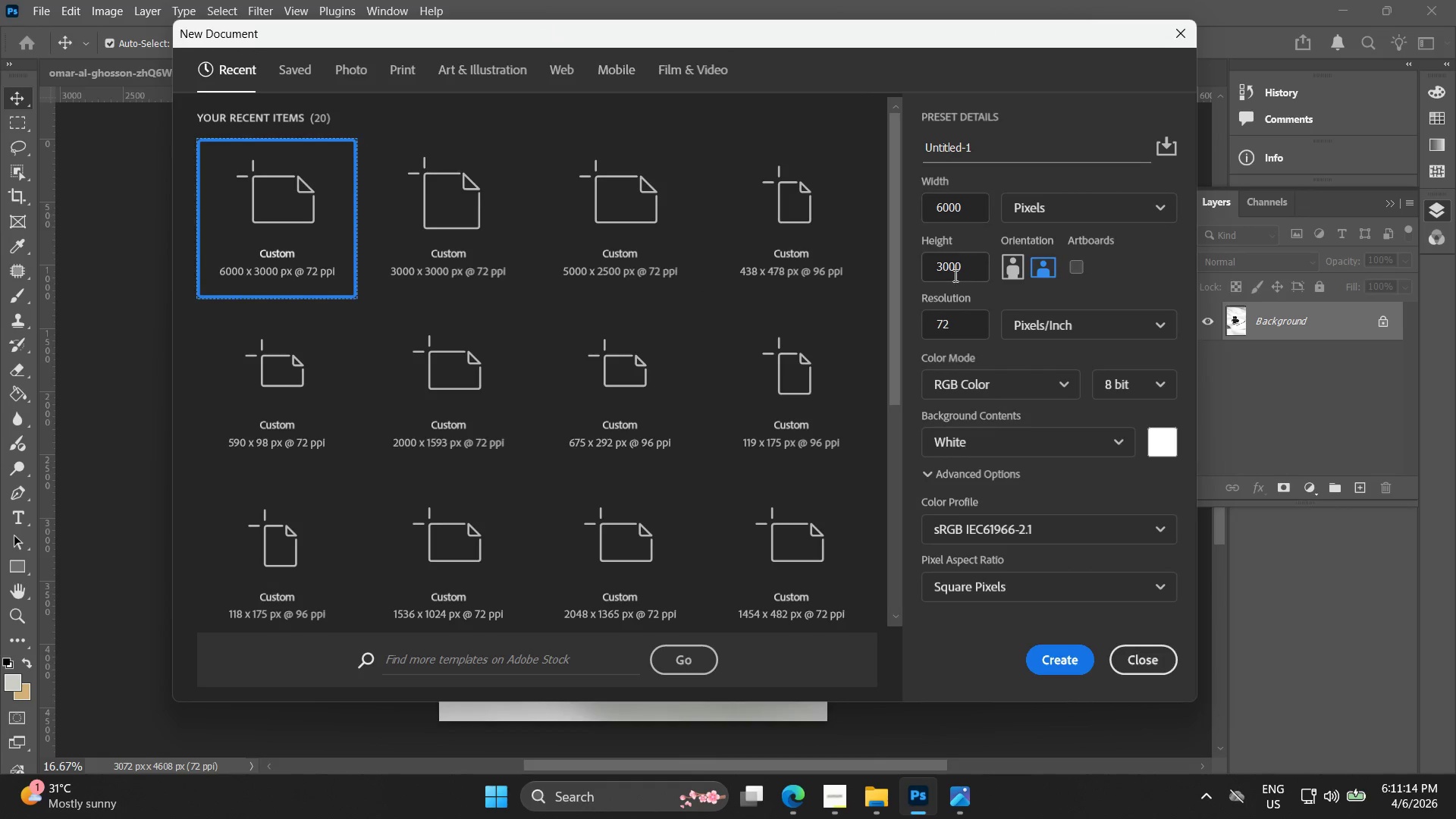 
left_click_drag(start_coordinate=[968, 265], to_coordinate=[807, 261])
 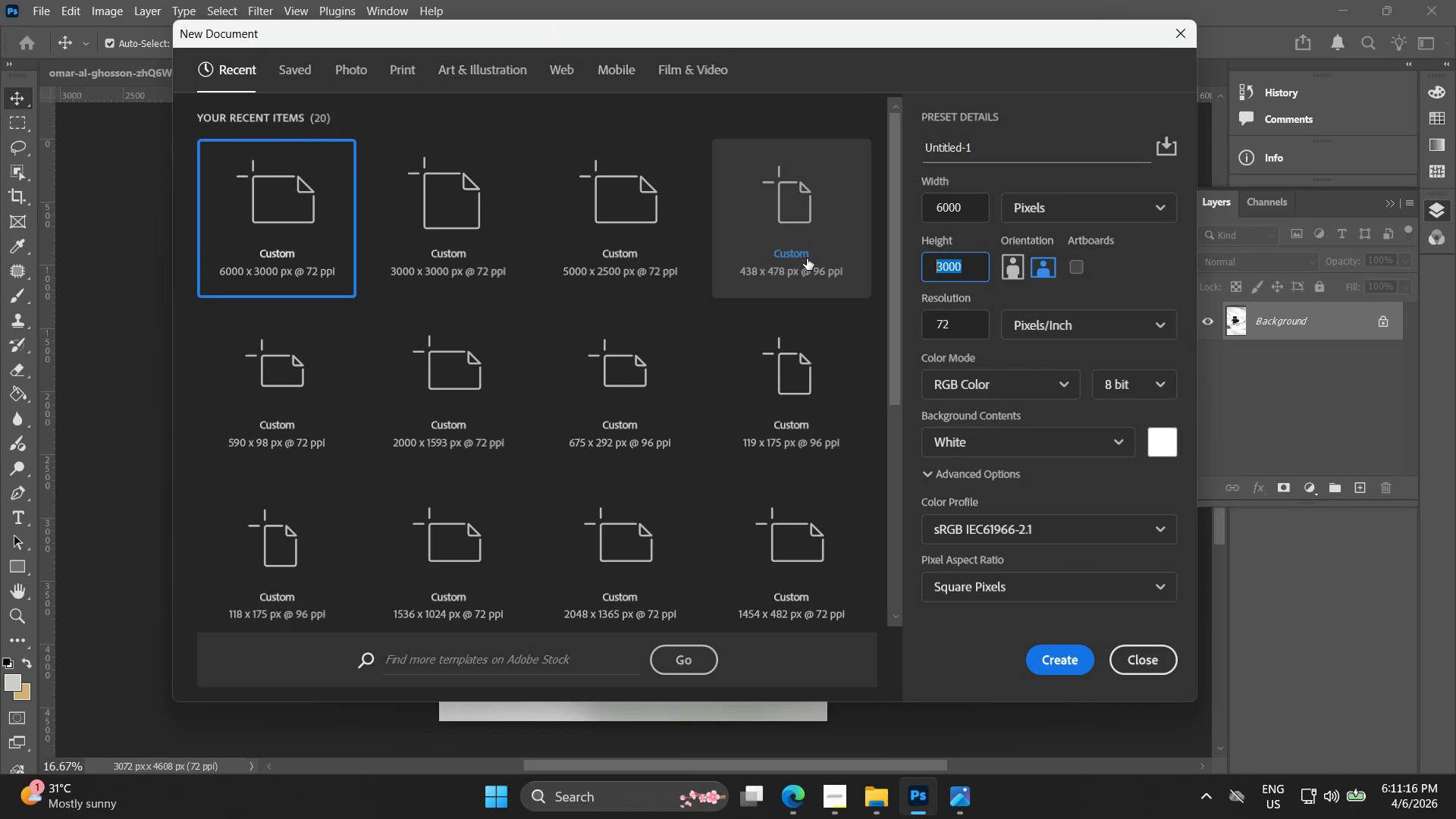 
type(2560)